 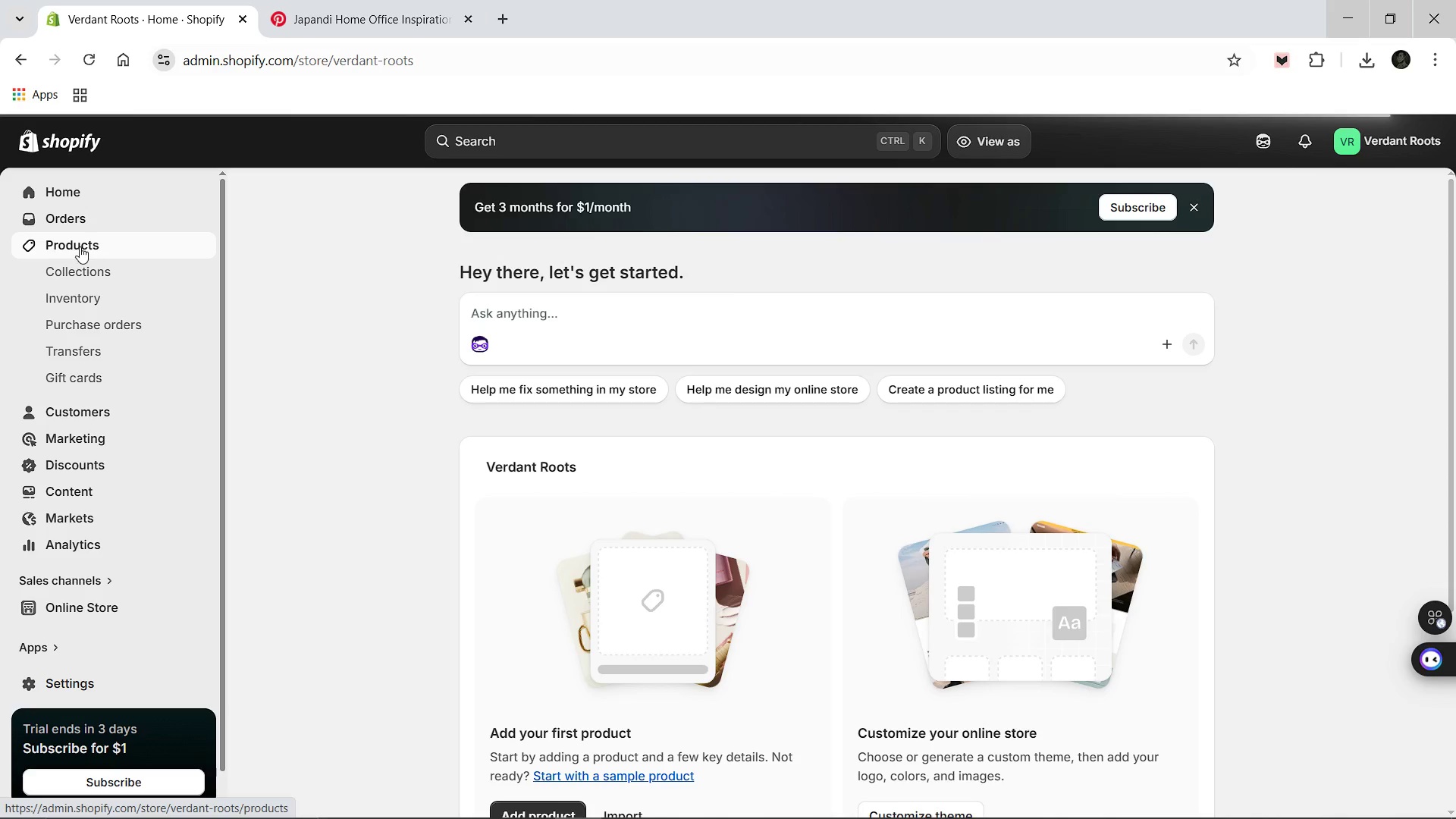 
left_click([55, 243])
 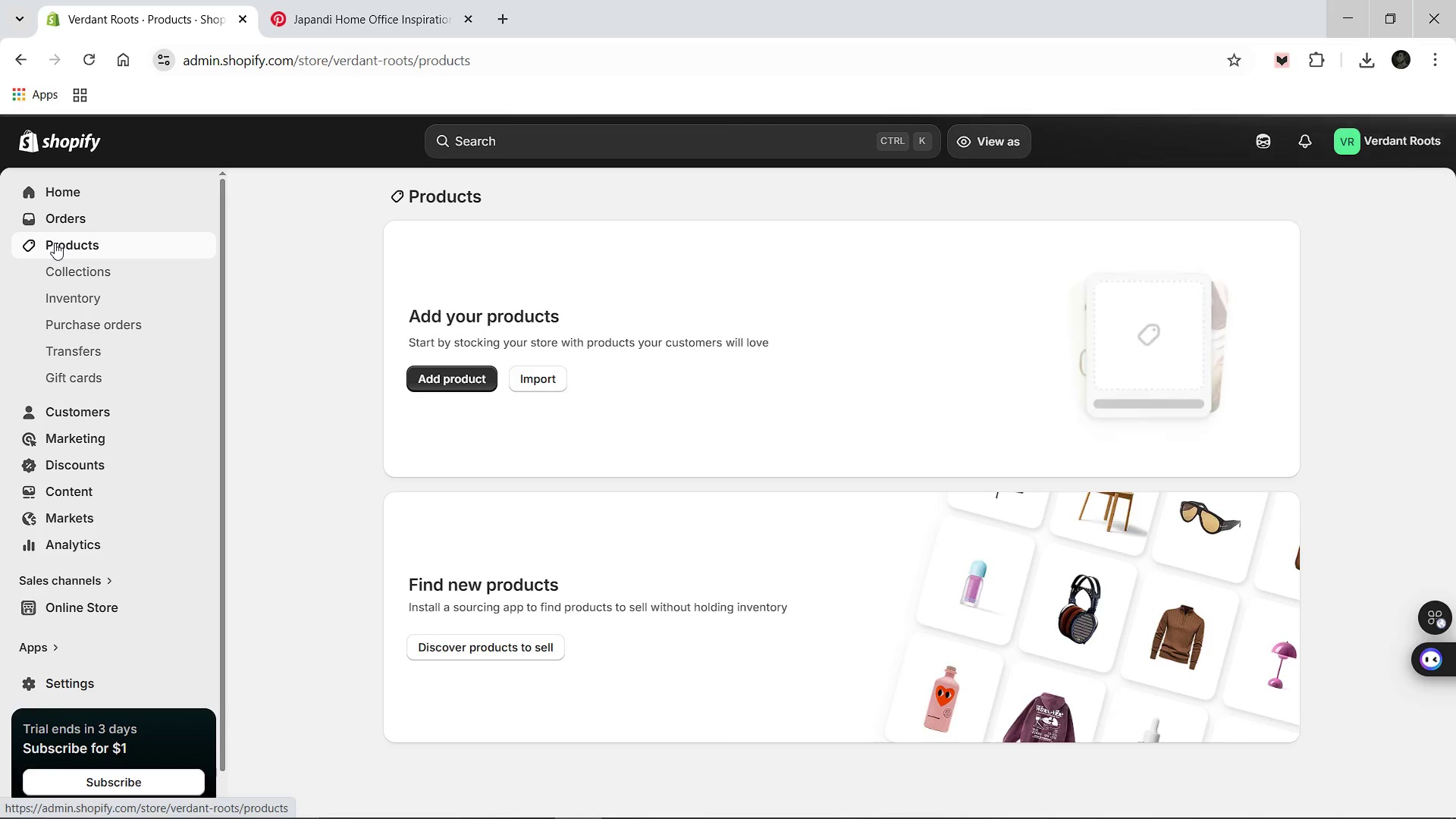 
wait(5.56)
 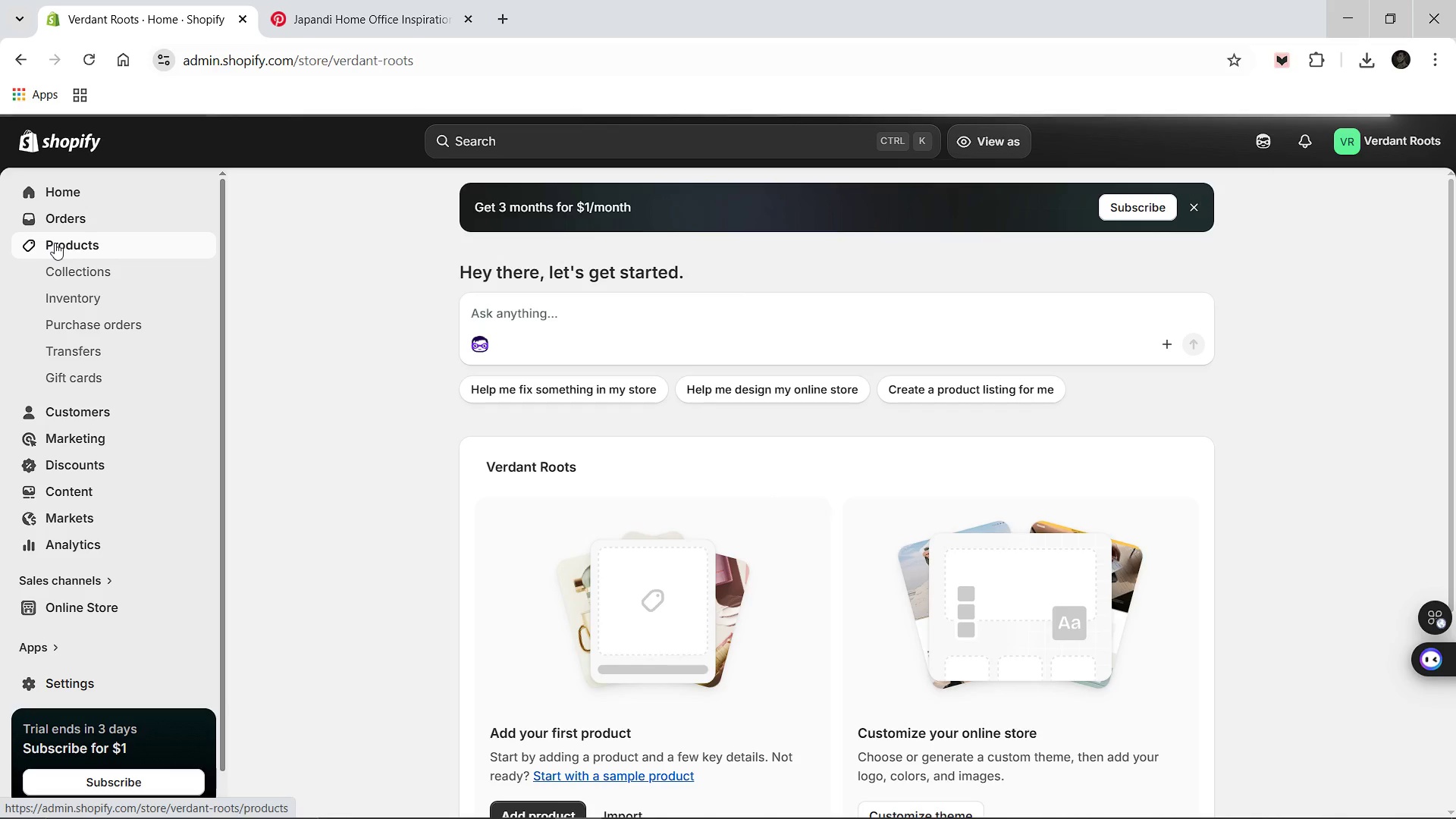 
left_click([541, 375])
 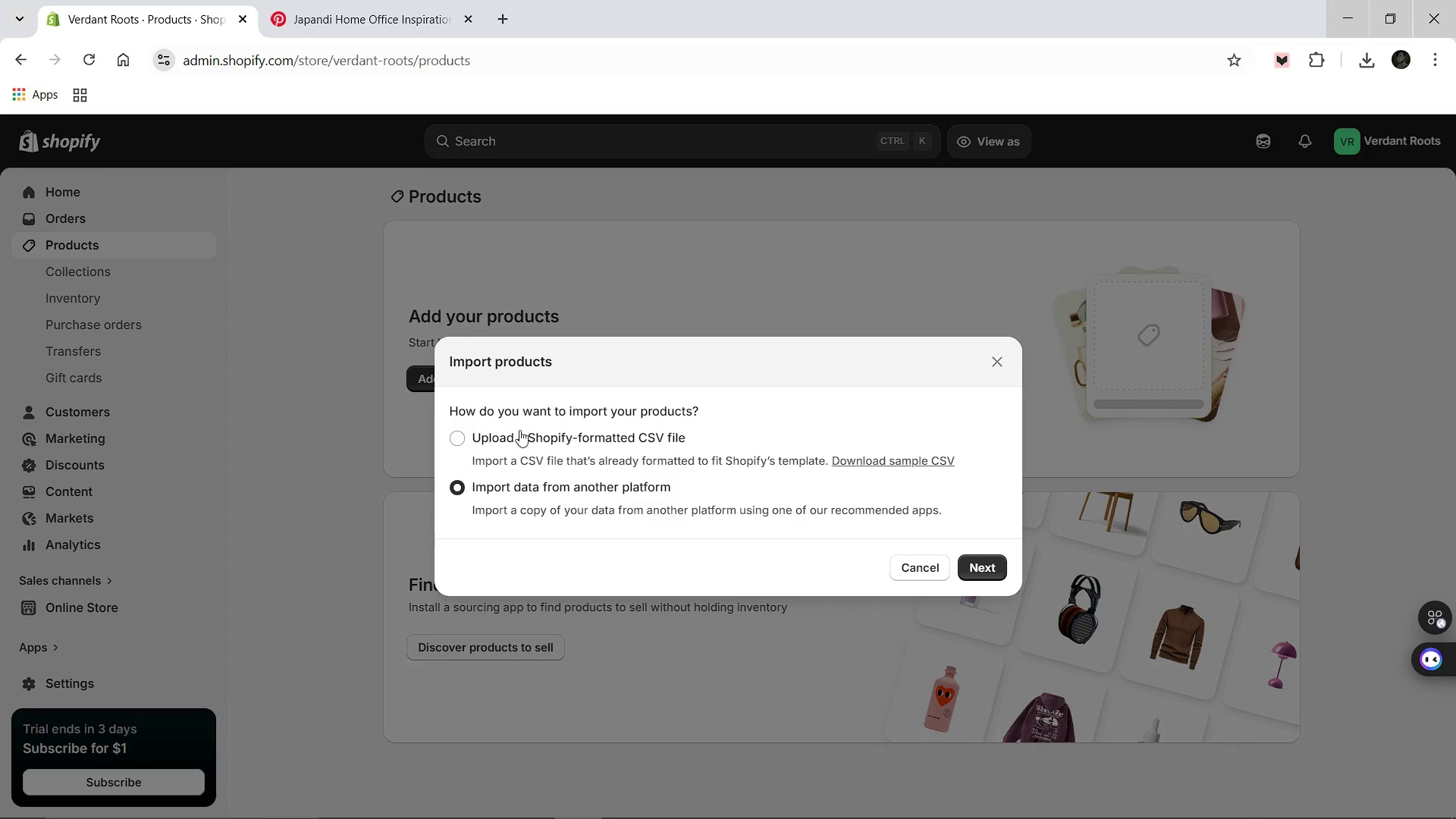 
left_click([518, 435])
 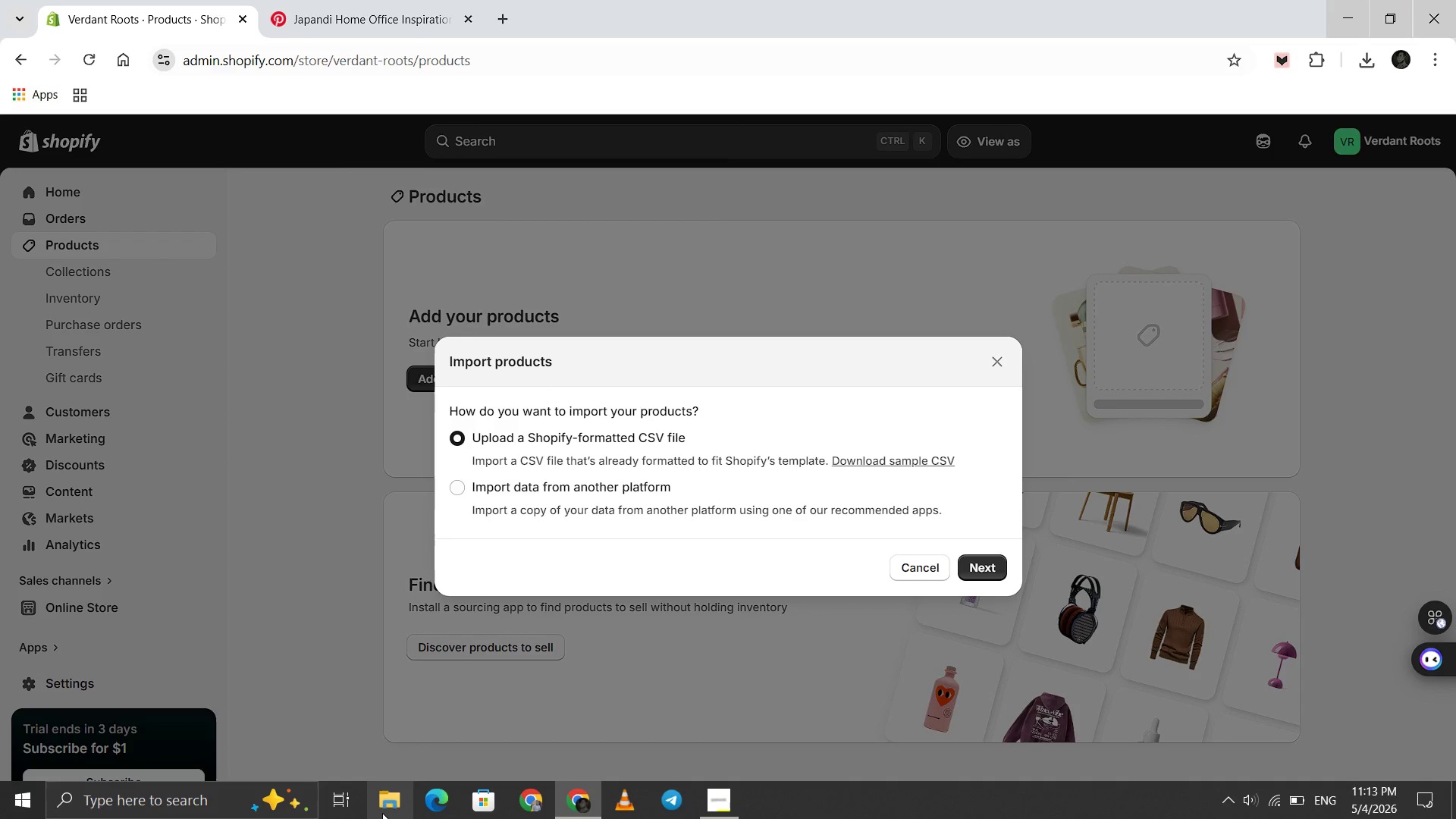 
left_click([382, 813])
 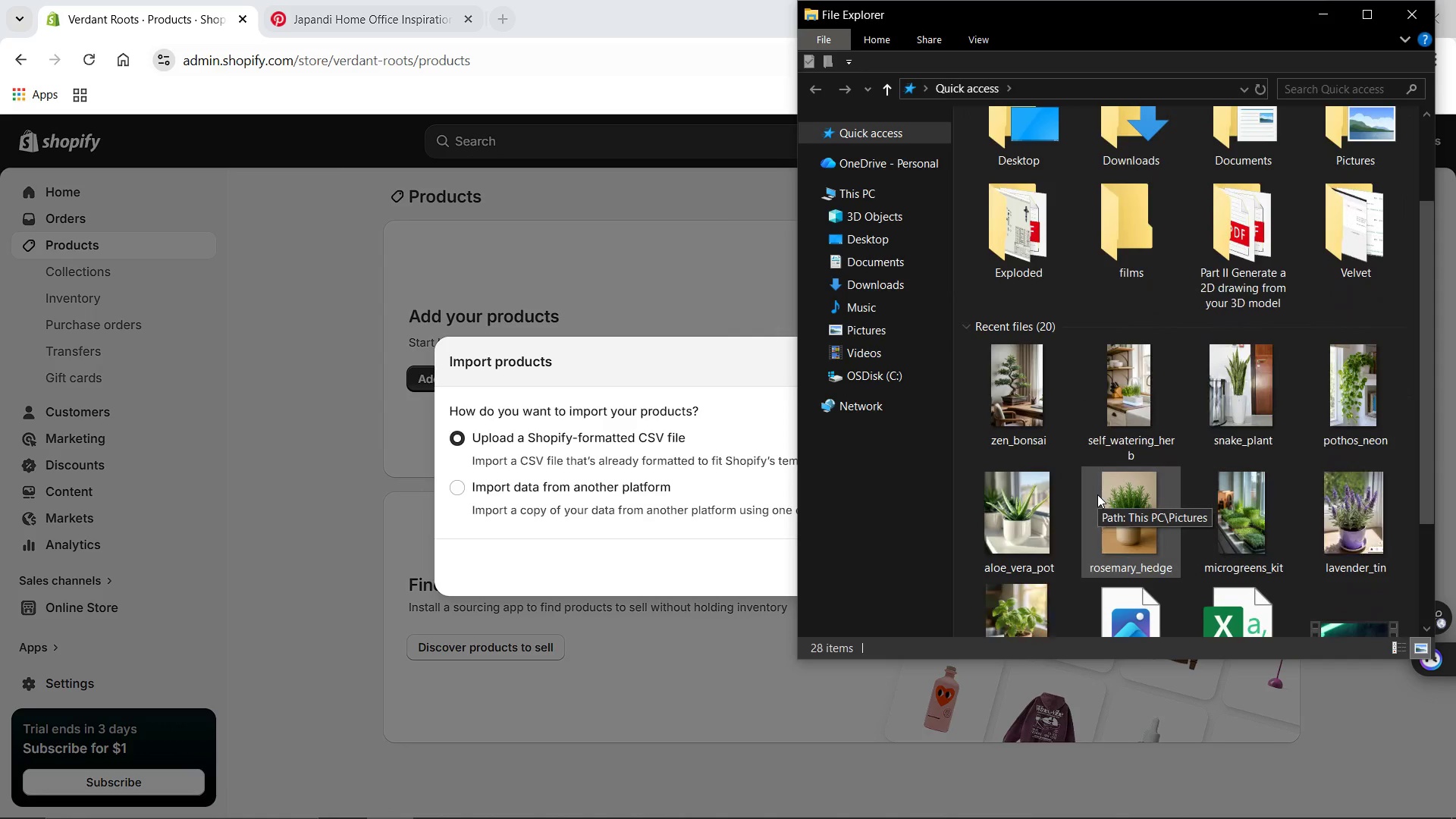 
left_click_drag(start_coordinate=[1240, 551], to_coordinate=[1281, 557])
 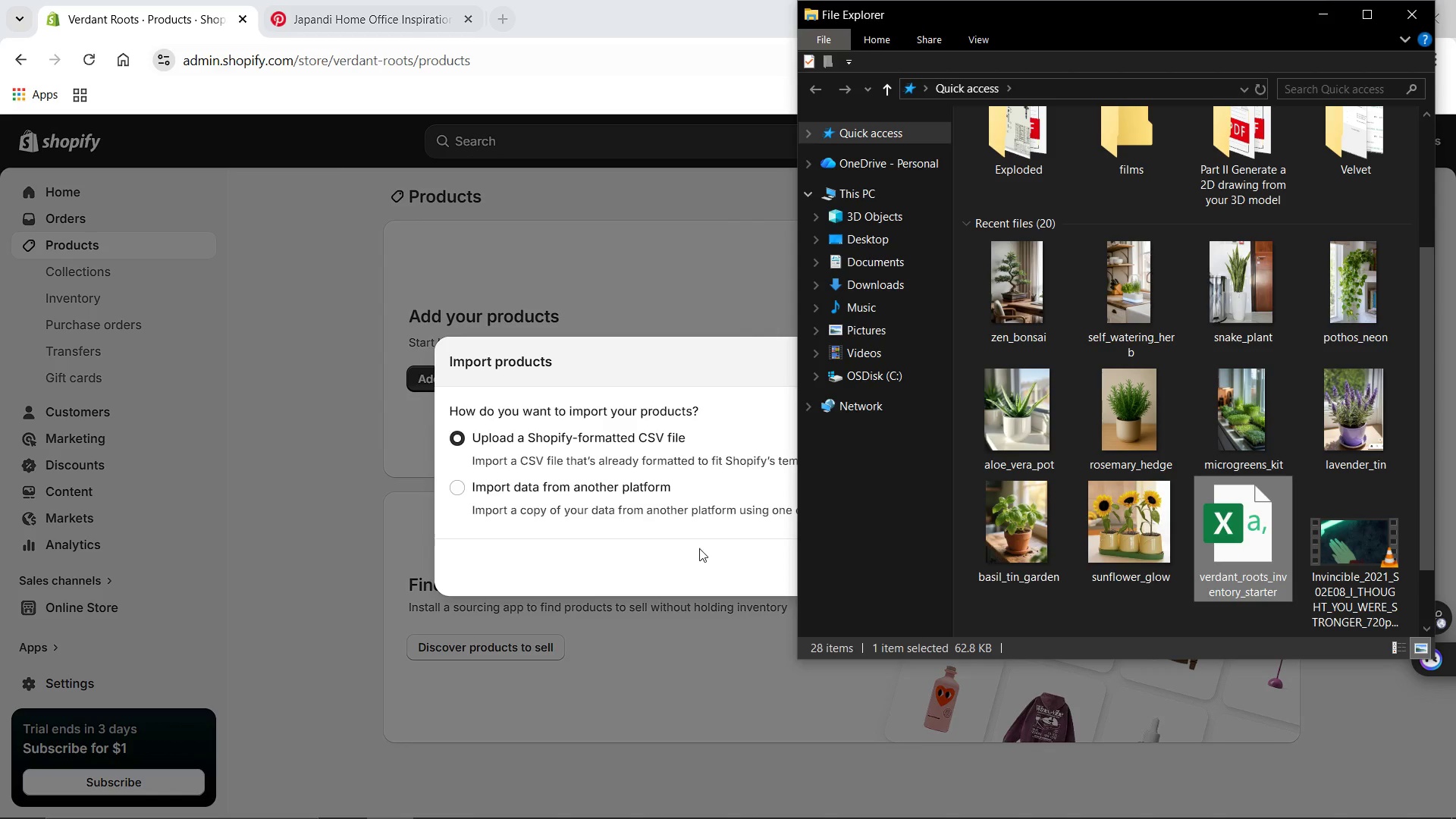 
left_click([699, 548])
 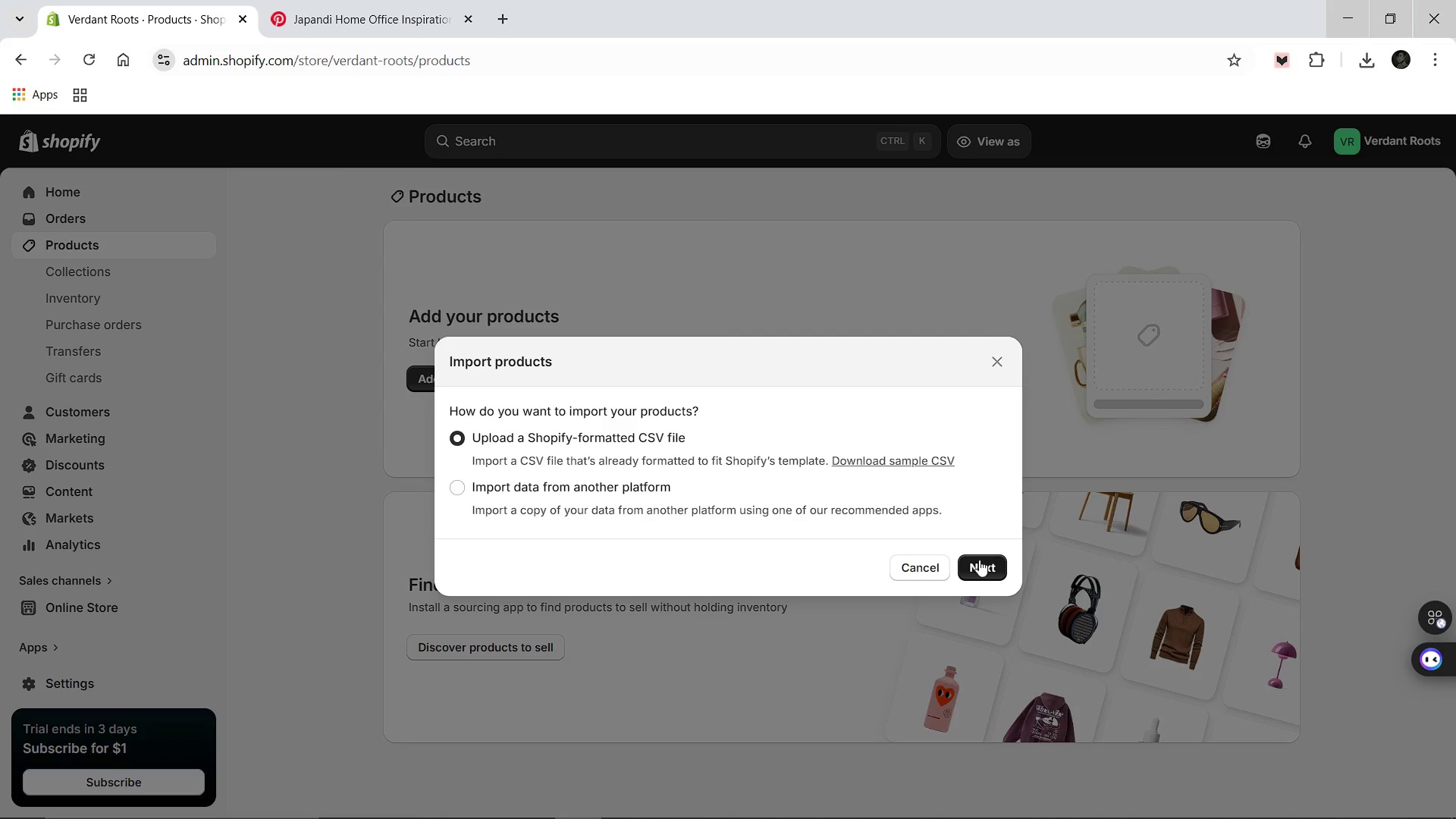 
left_click([979, 560])
 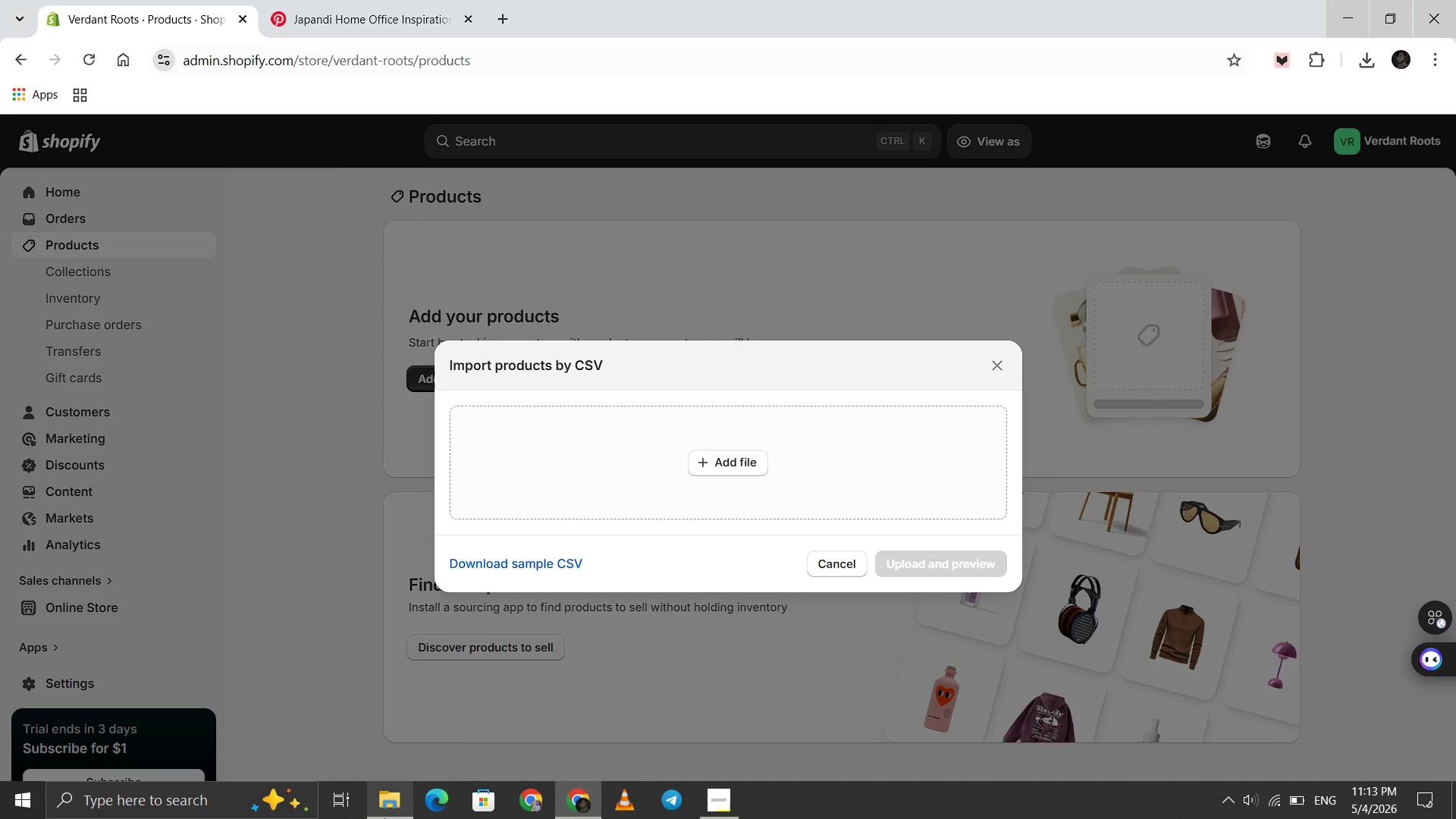 
left_click([387, 818])
 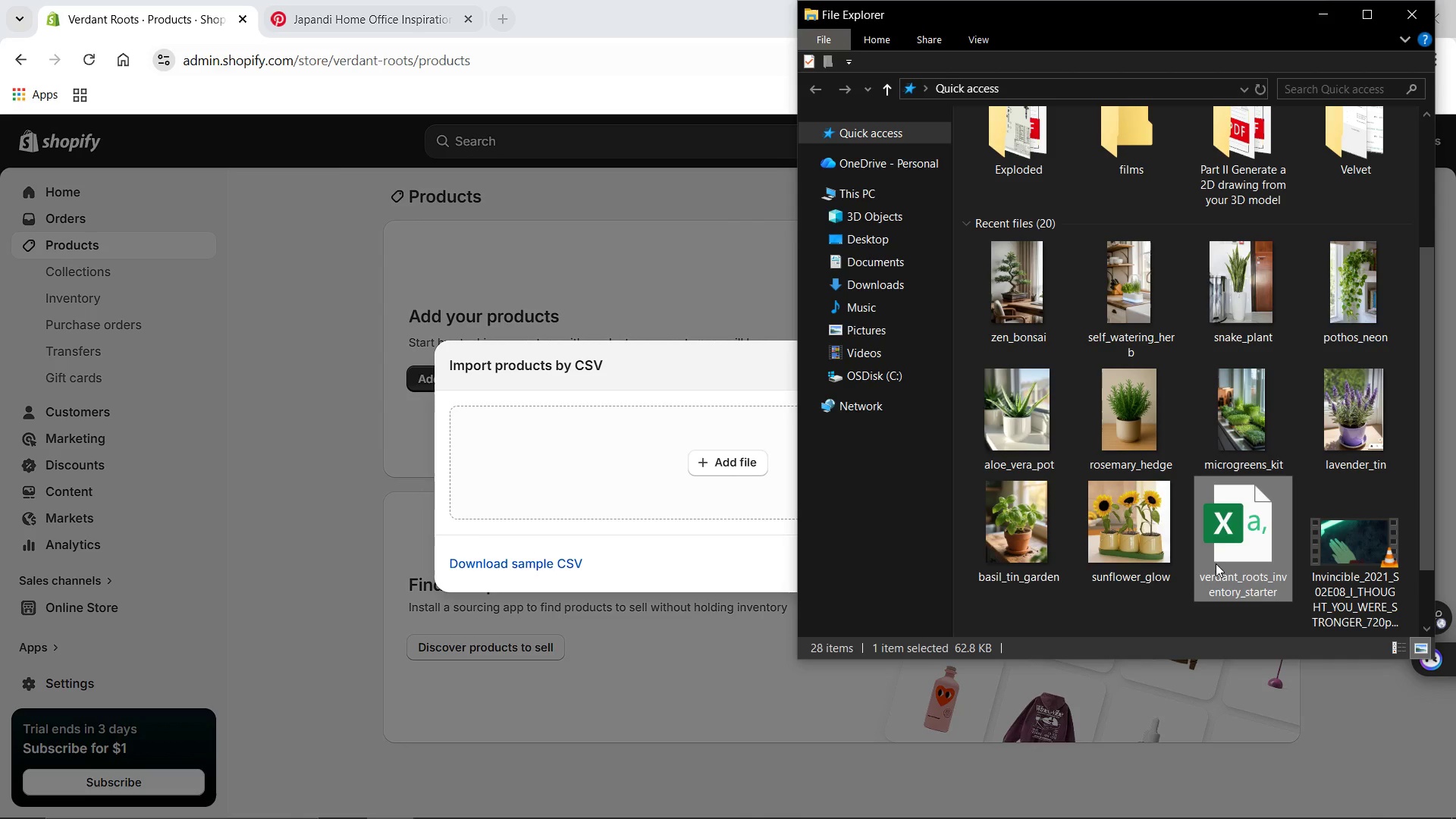 
left_click_drag(start_coordinate=[1225, 561], to_coordinate=[814, 536])
 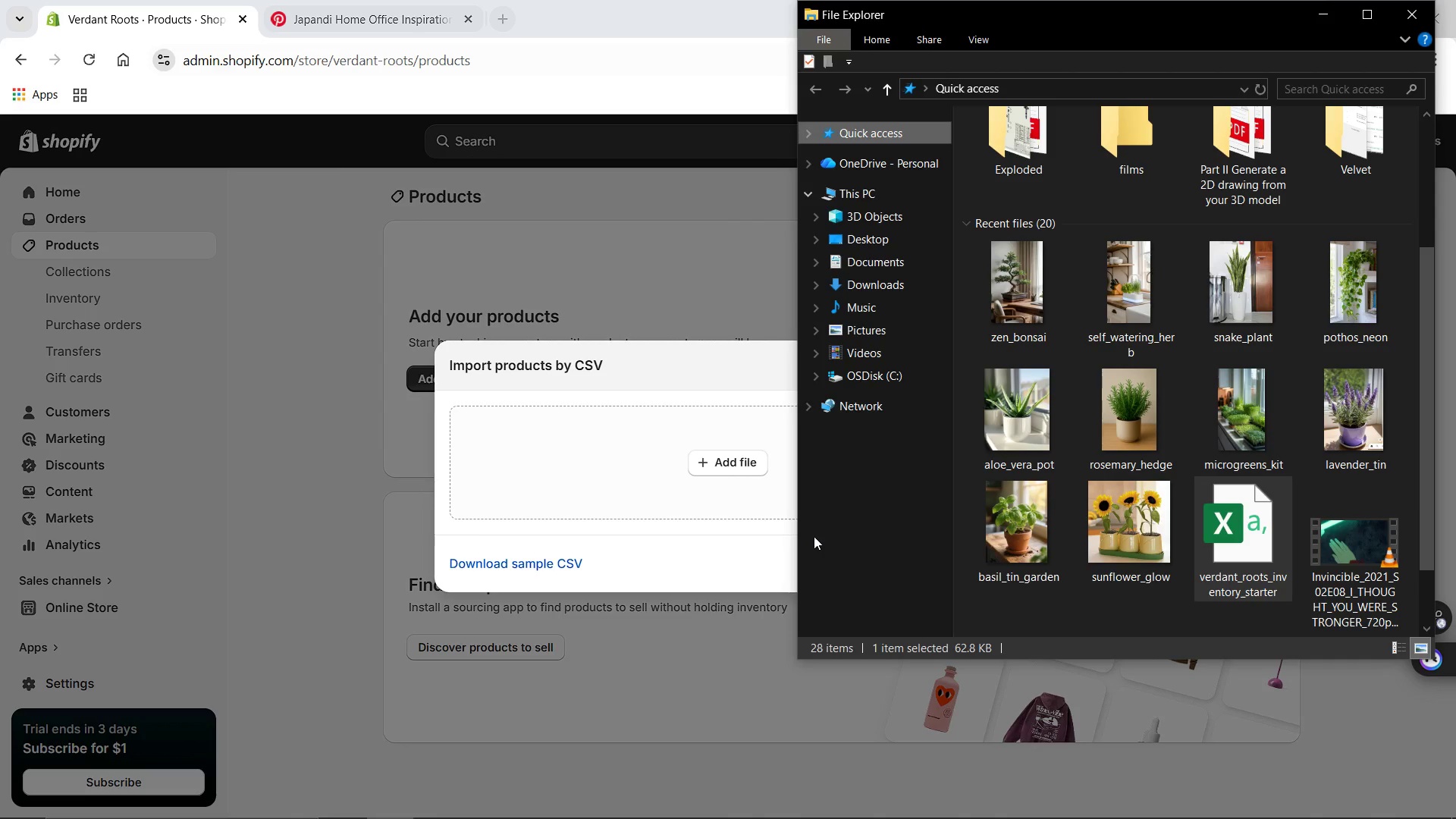 
left_click([814, 536])
 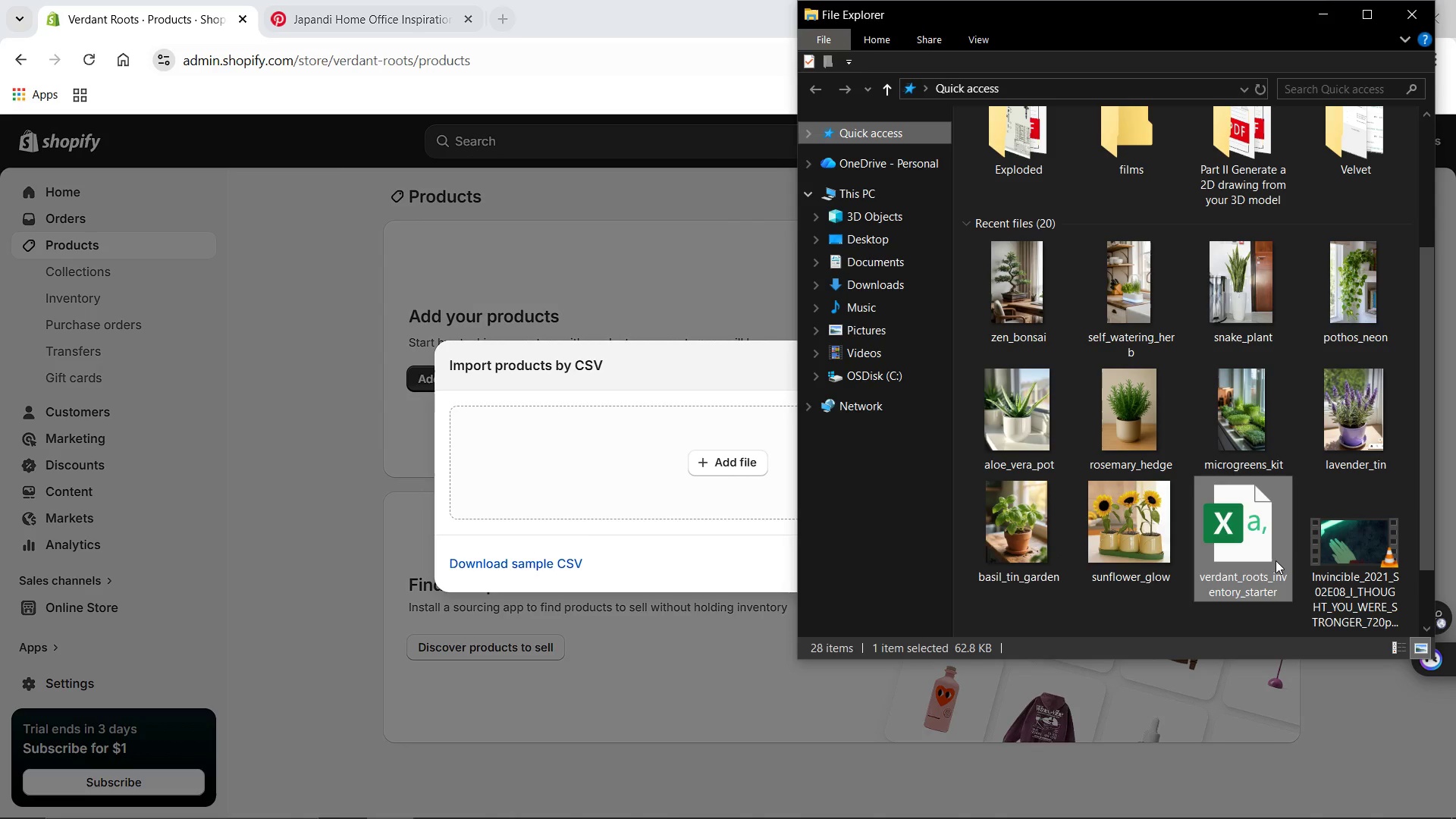 
left_click_drag(start_coordinate=[1276, 560], to_coordinate=[628, 485])
 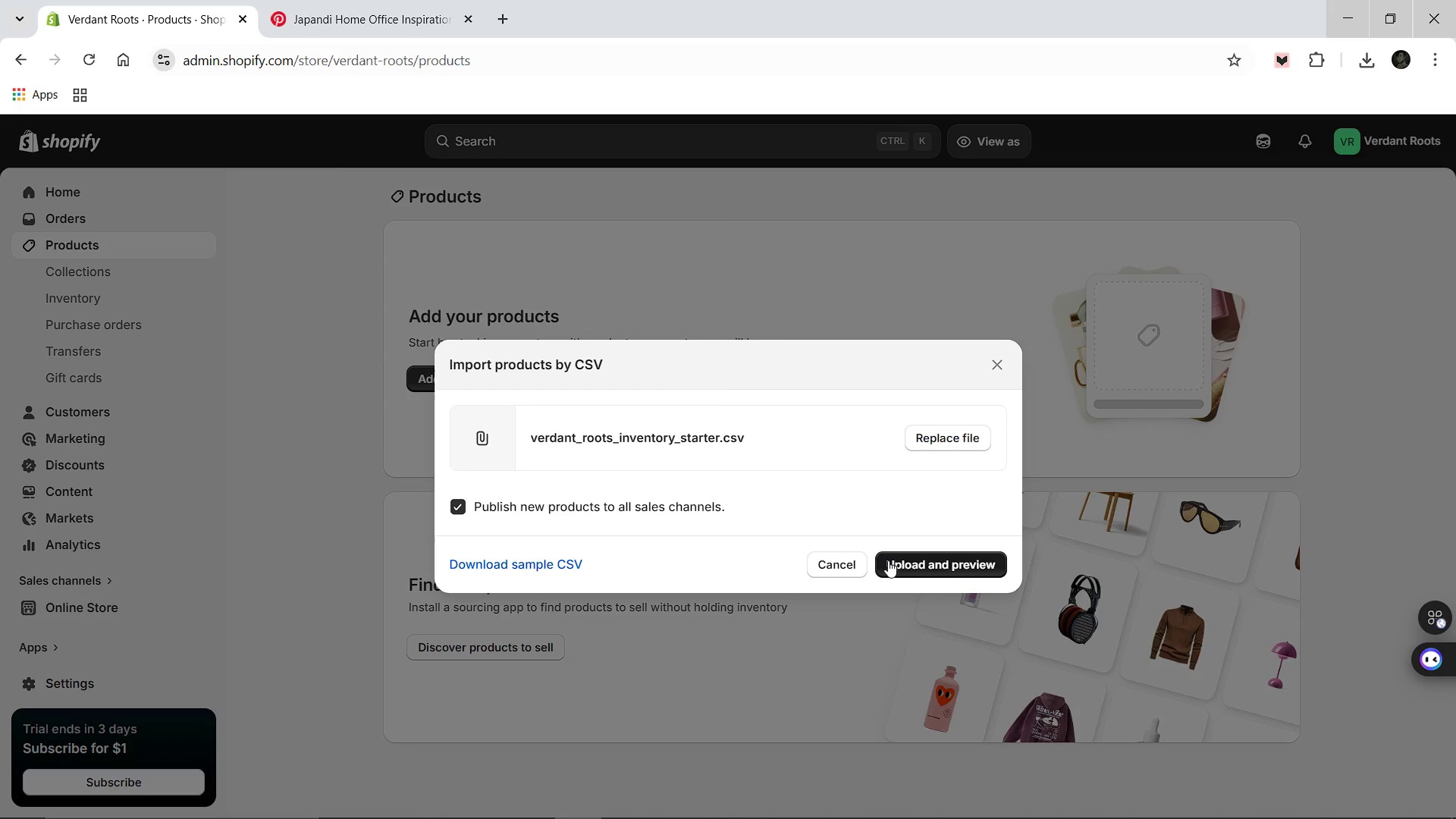 
left_click([890, 560])
 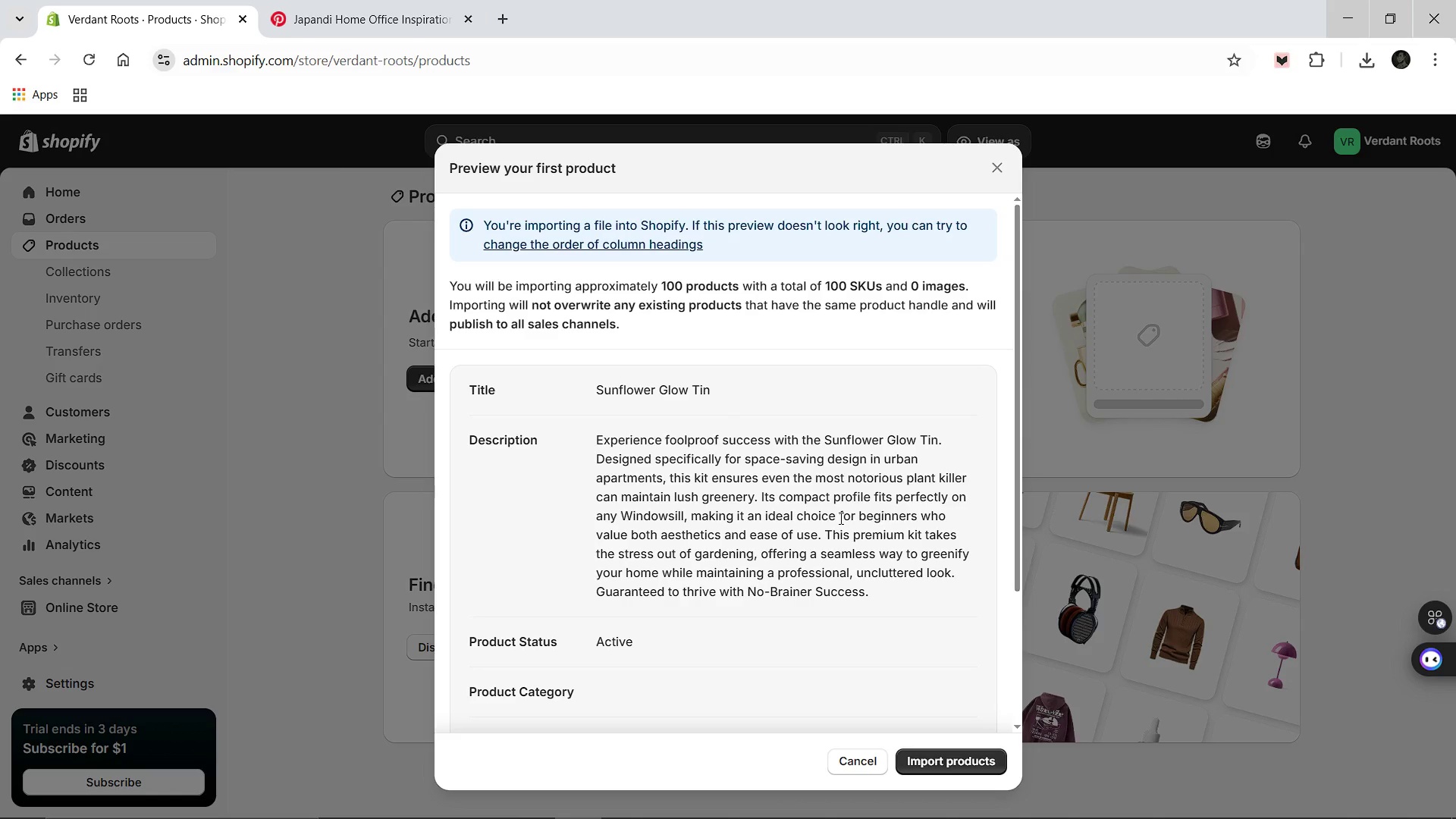 
wait(12.61)
 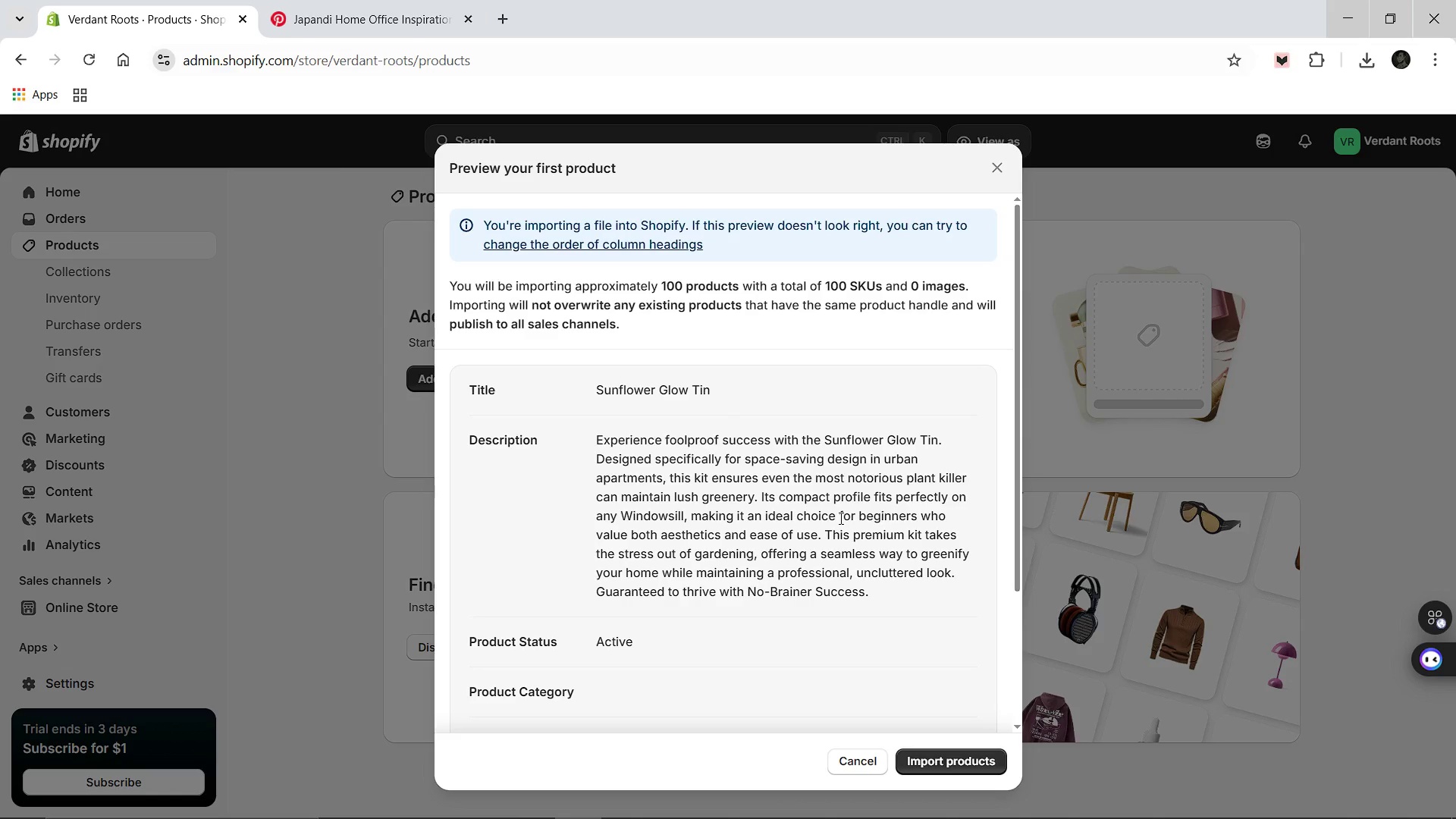 
left_click([956, 761])
 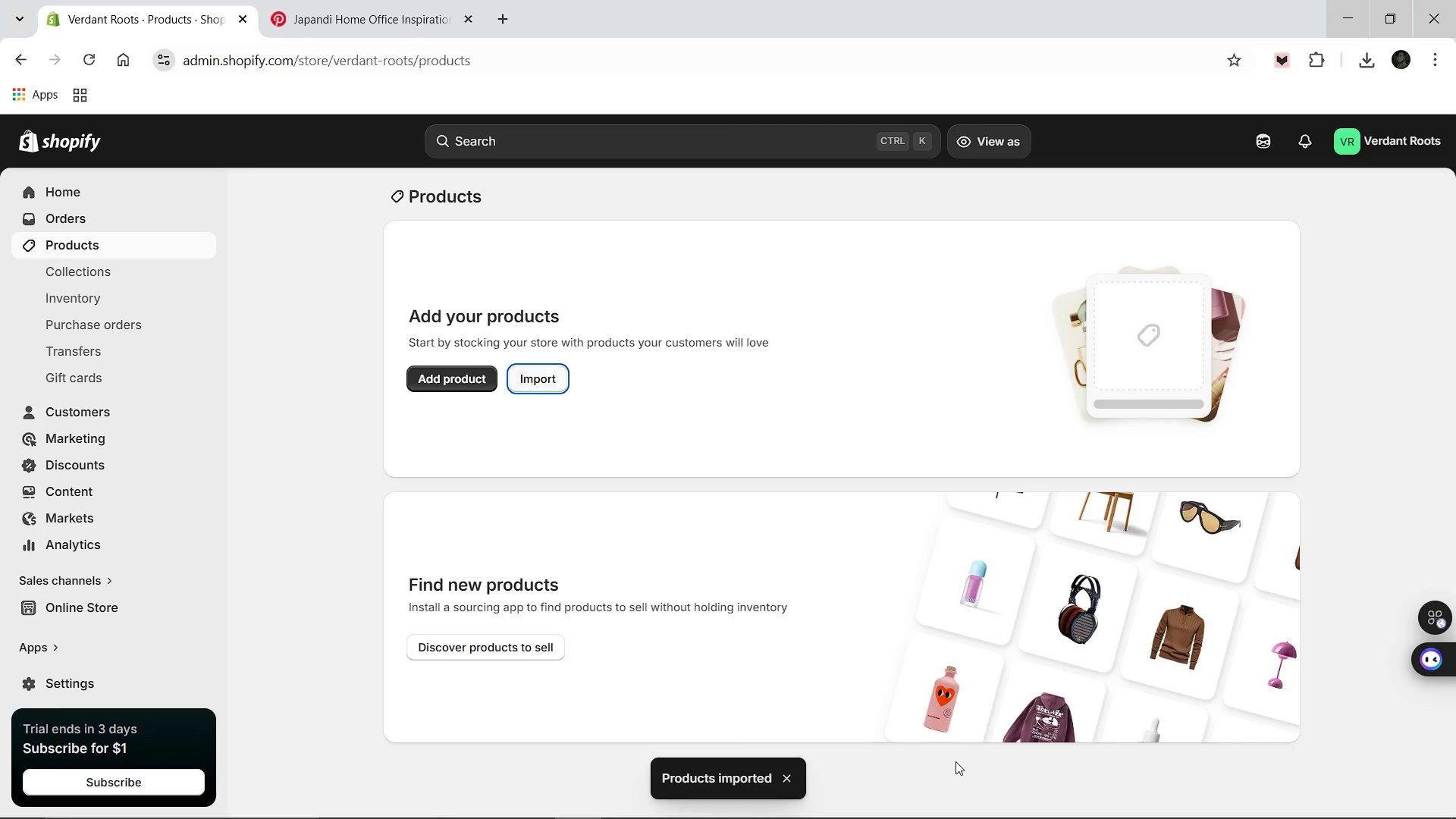 
wait(34.57)
 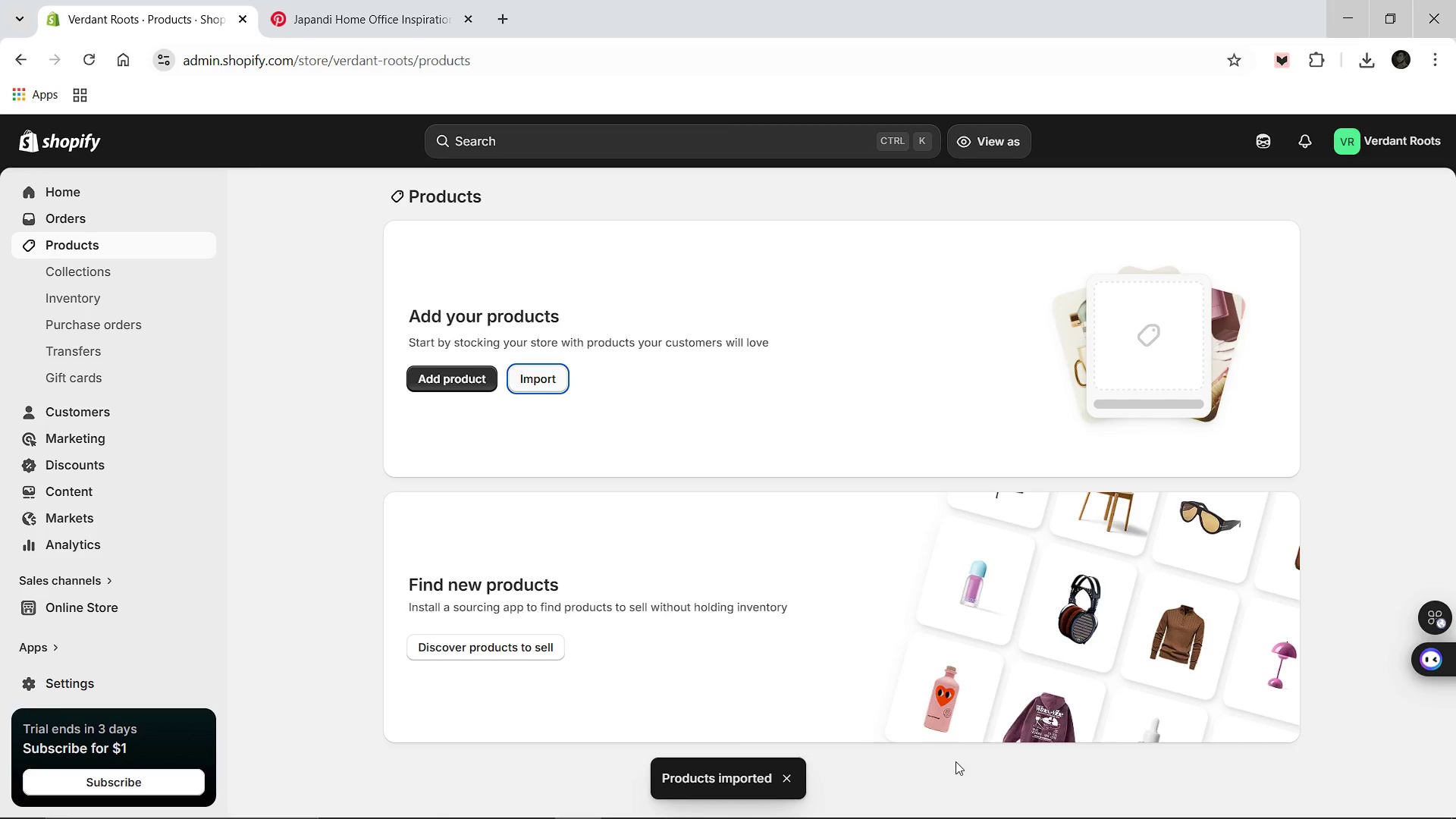 
mouse_move([856, 714])
 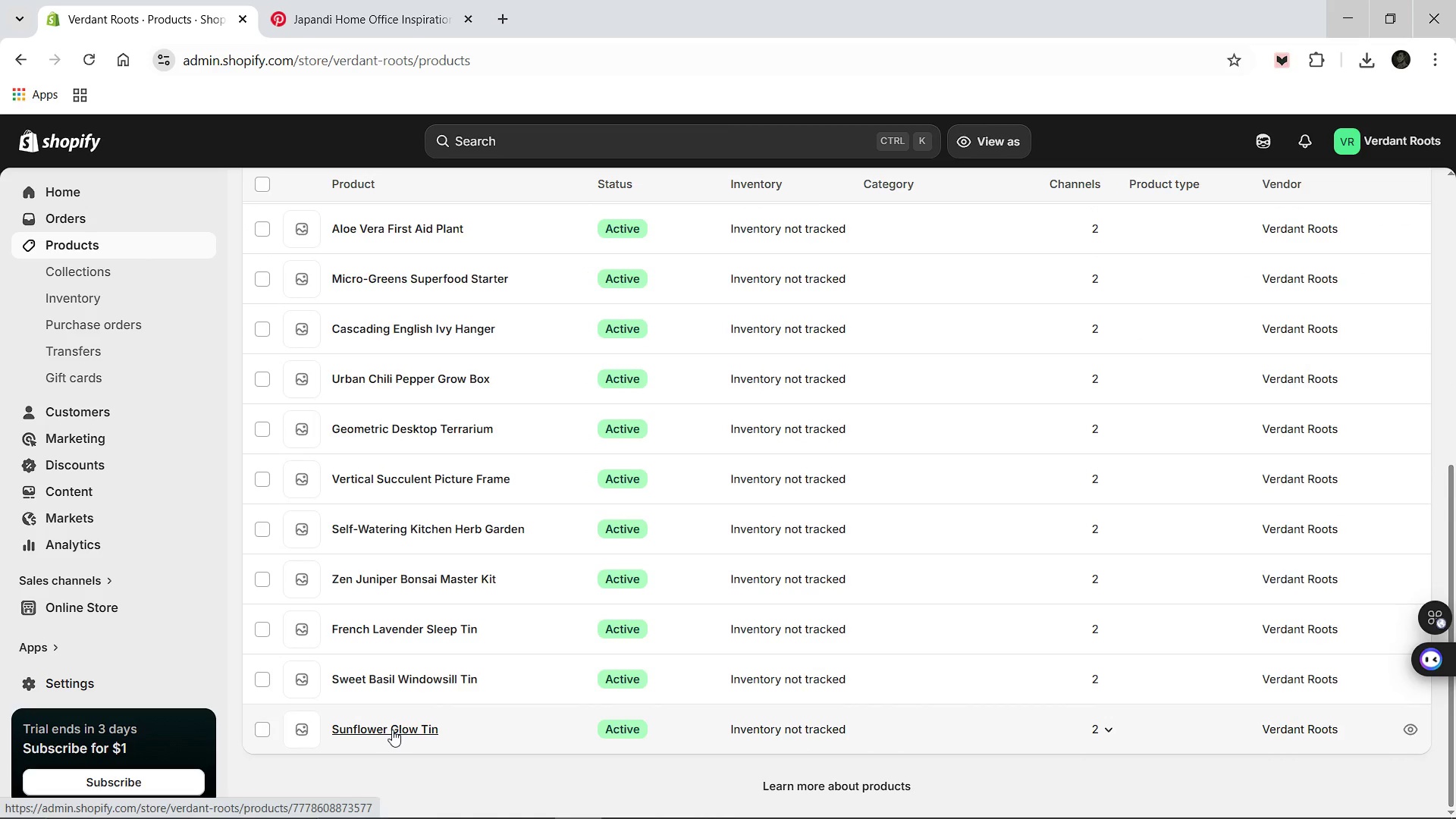 
left_click([392, 730])
 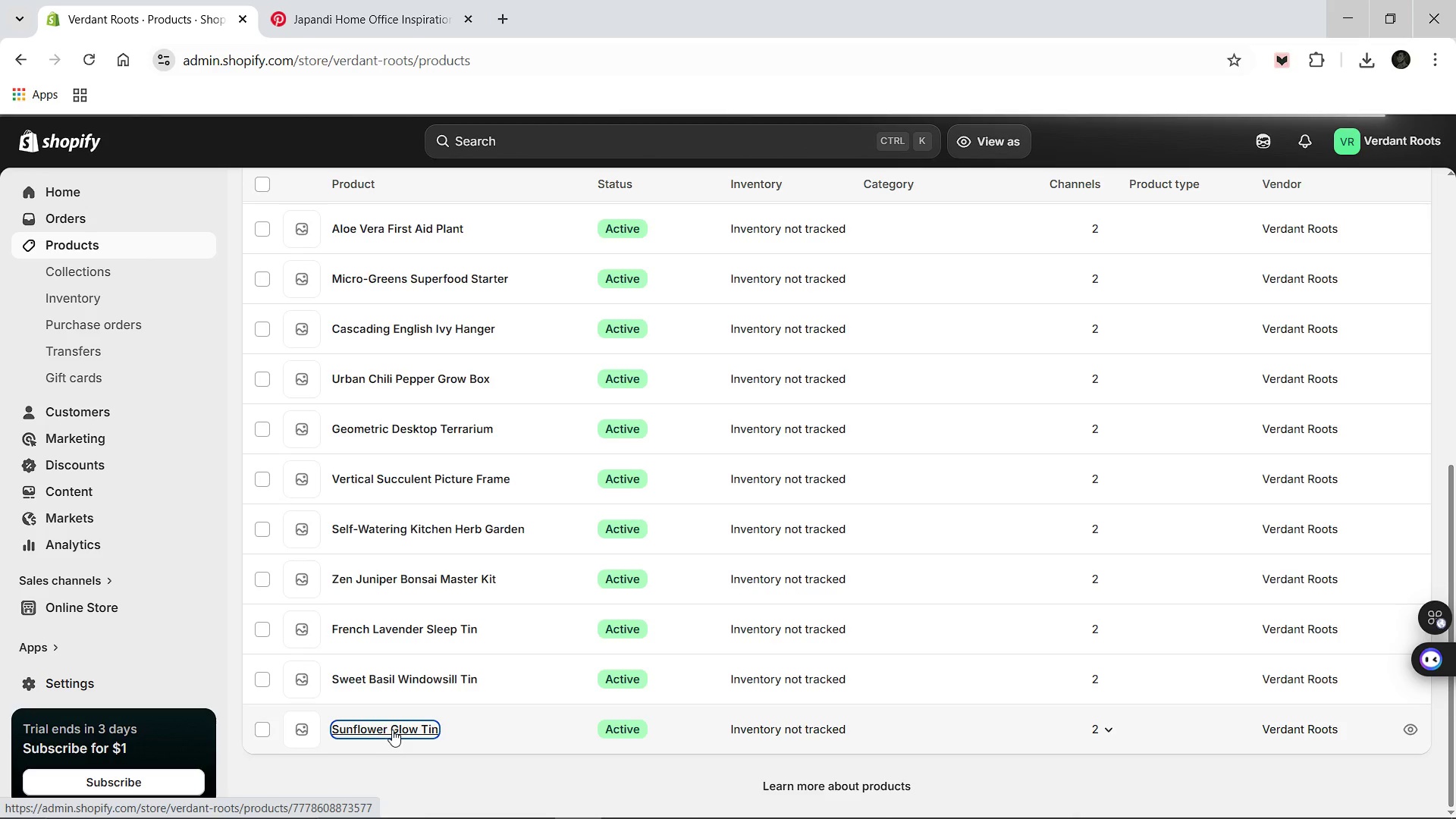 
wait(11.61)
 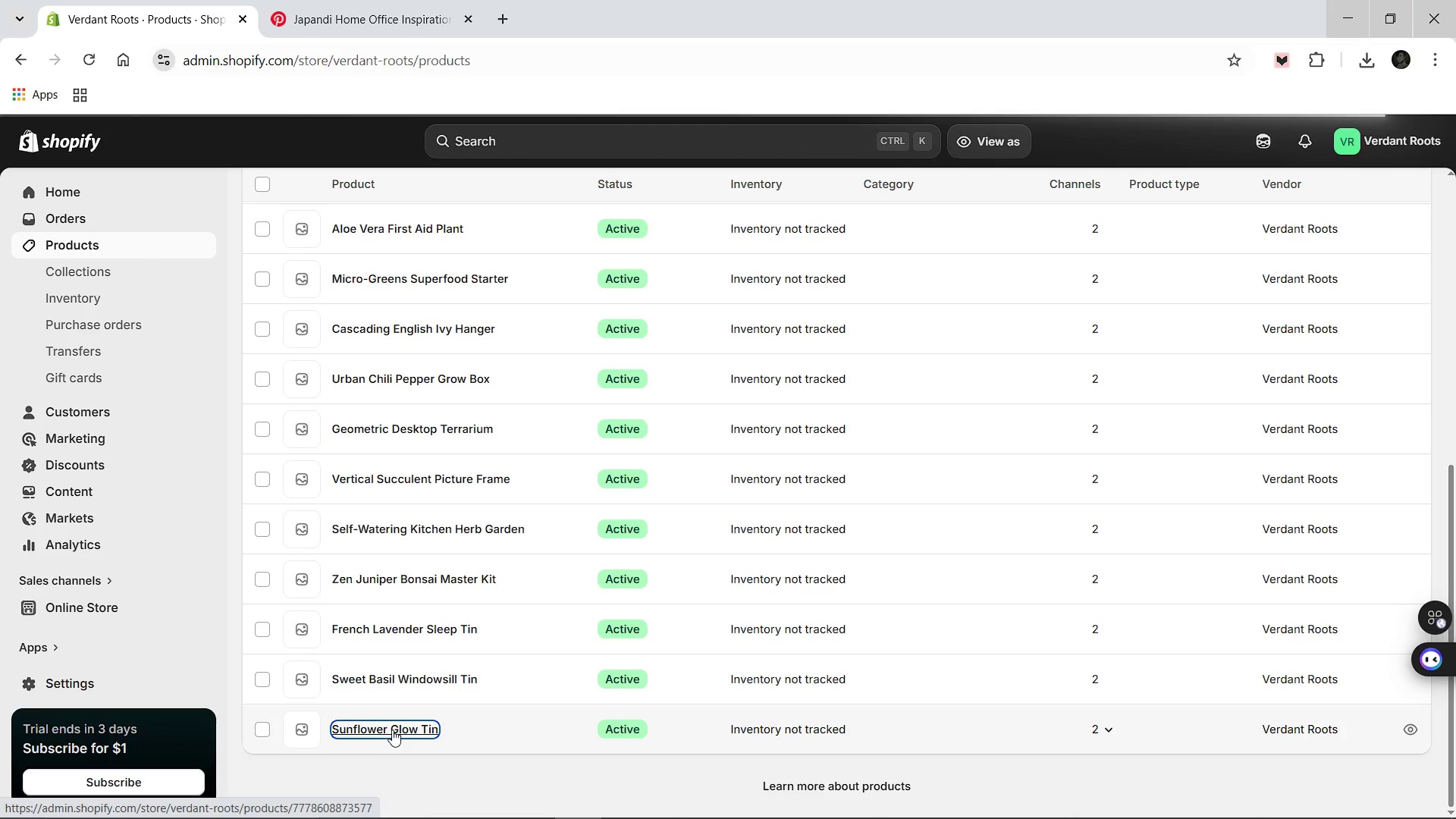 
left_click([395, 730])
 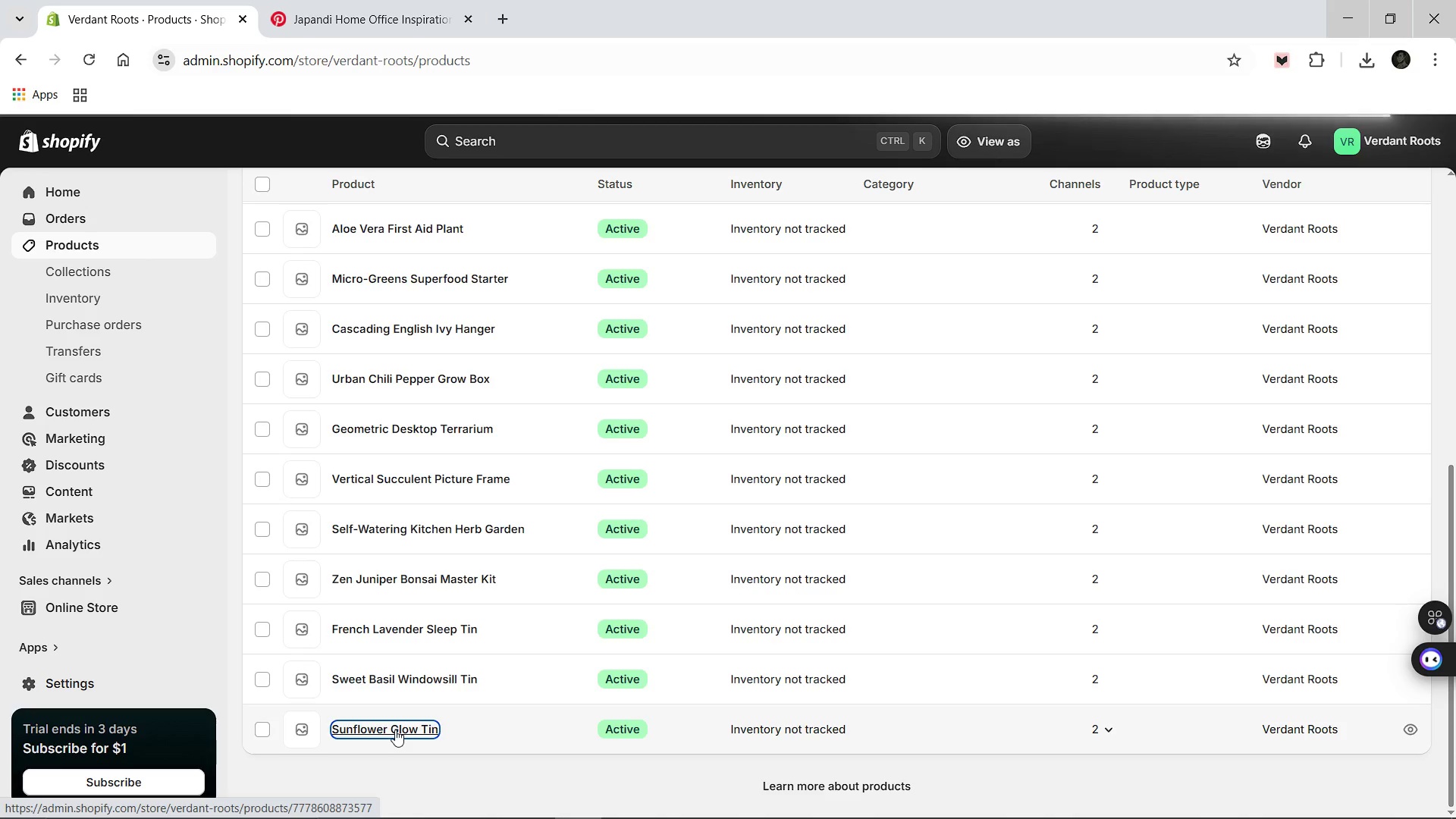 
wait(11.62)
 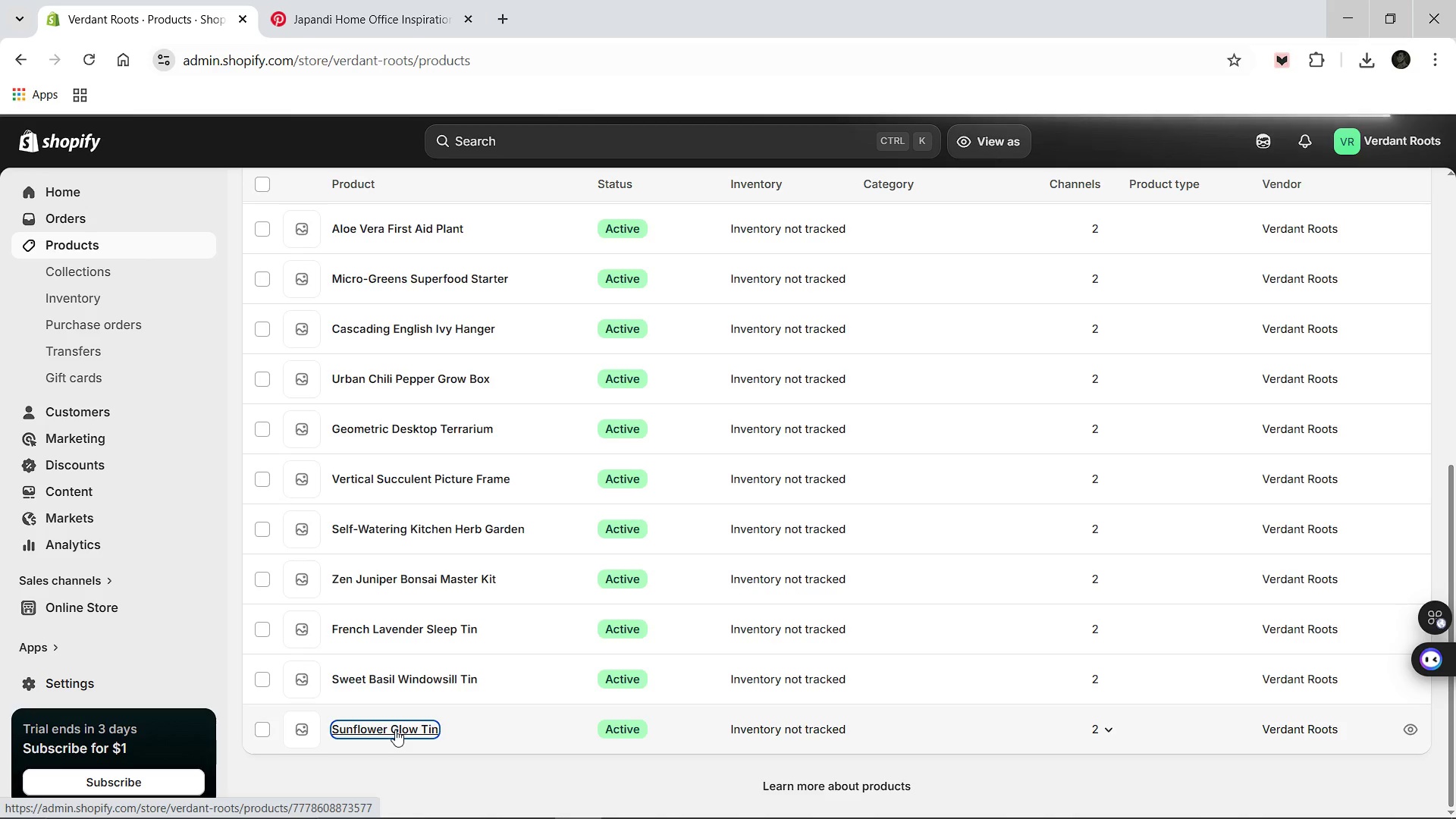 
left_click([717, 799])